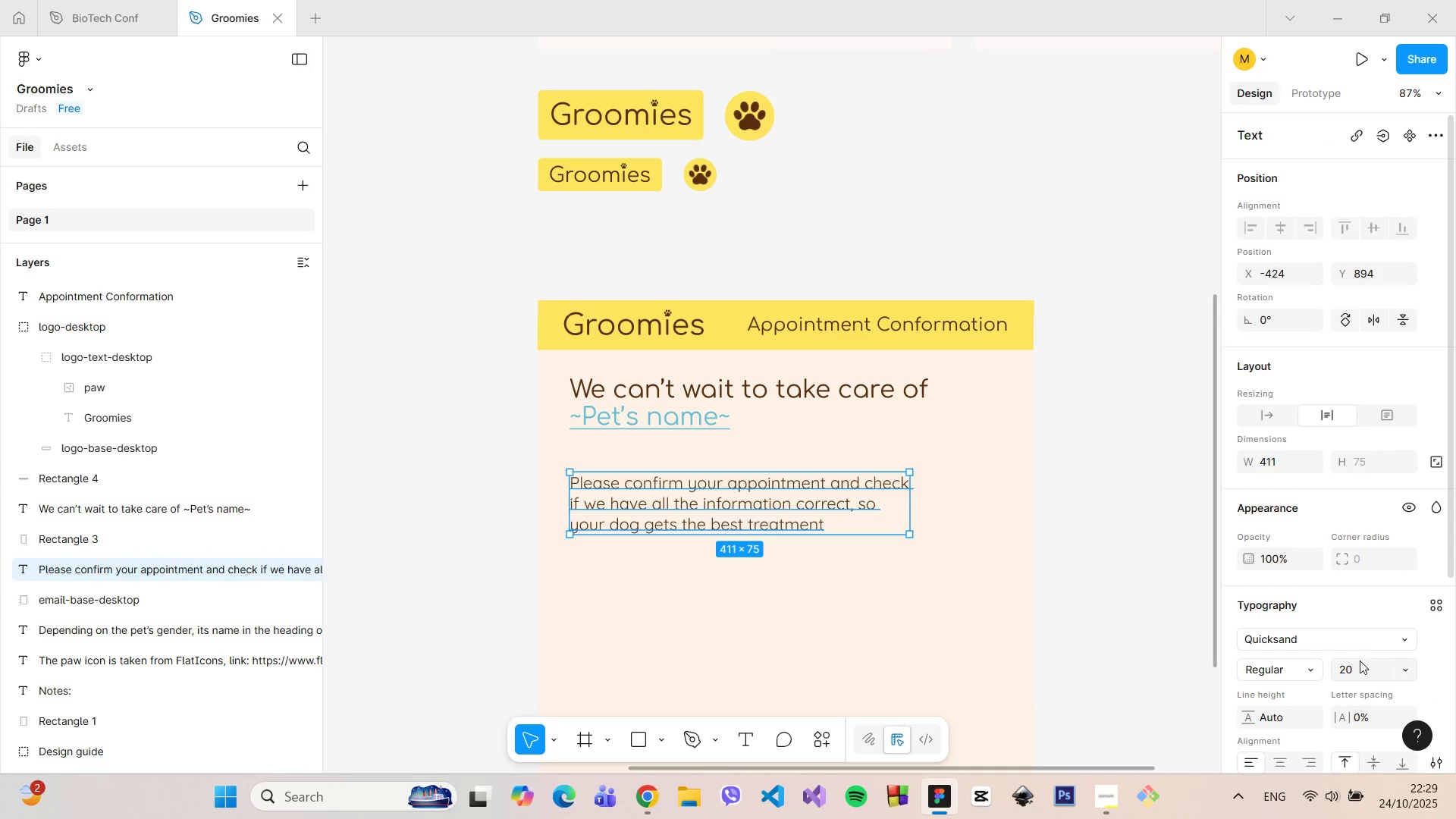 
left_click([1357, 669])
 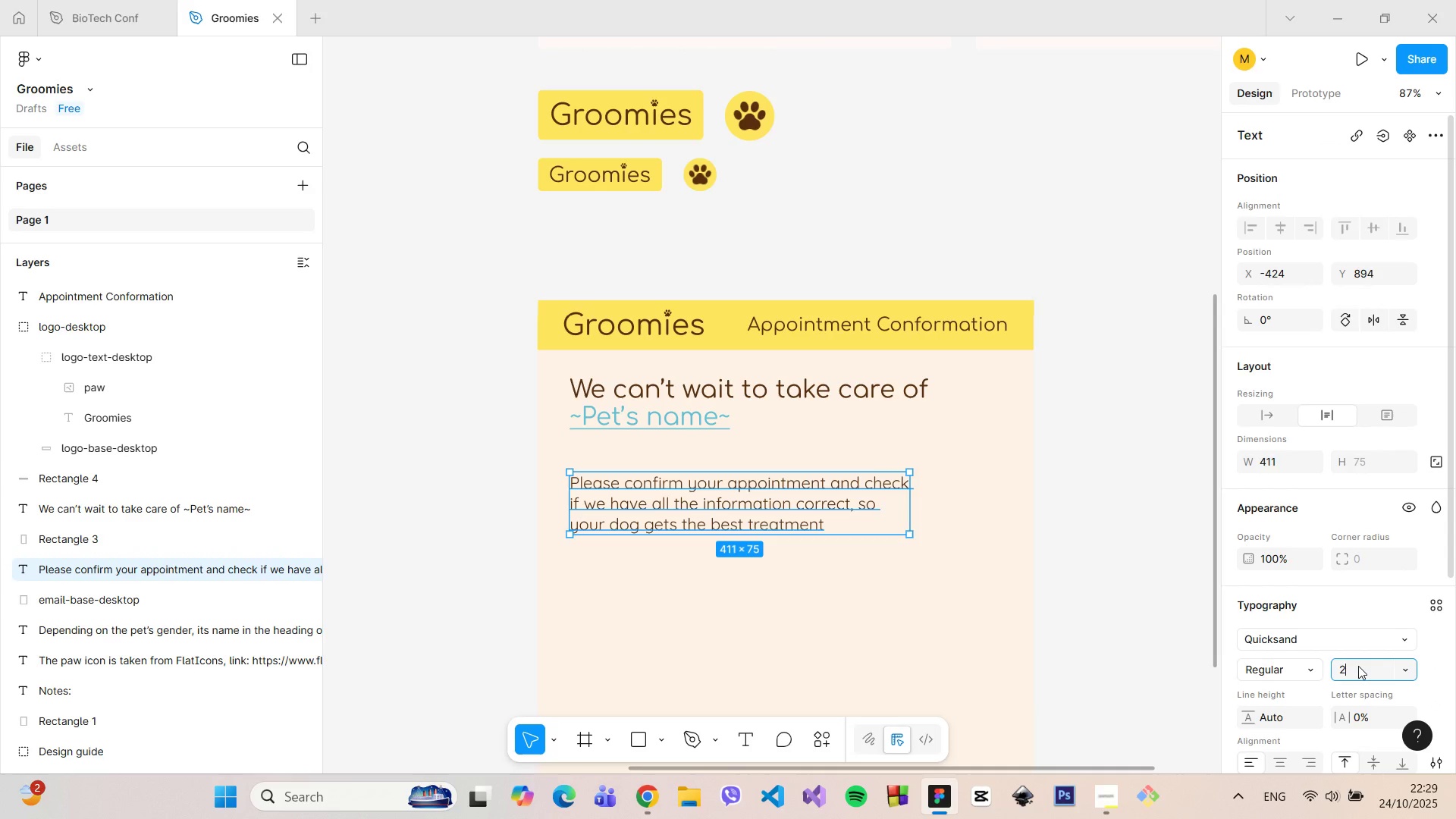 
type(25)
 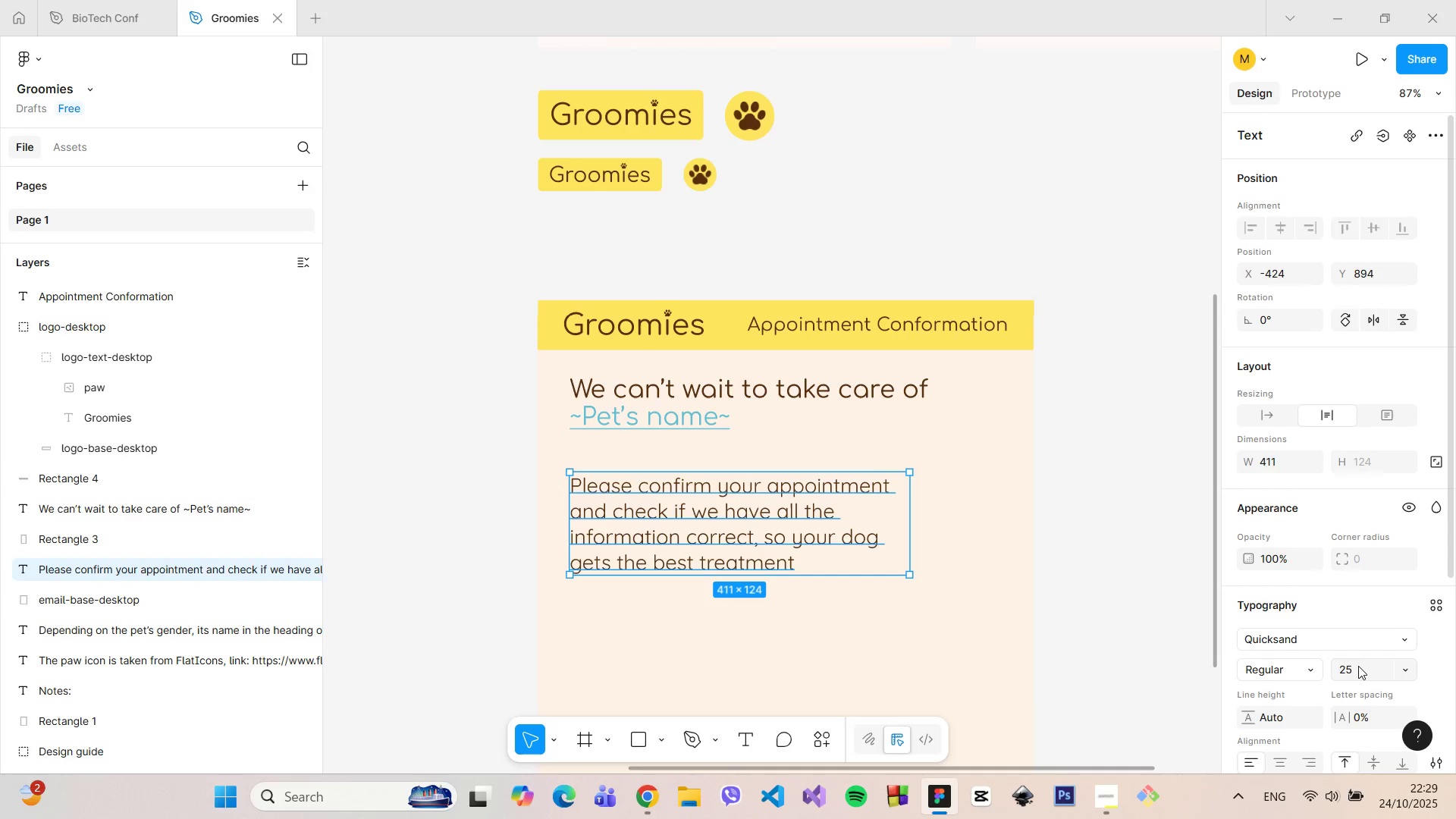 
key(Enter)
 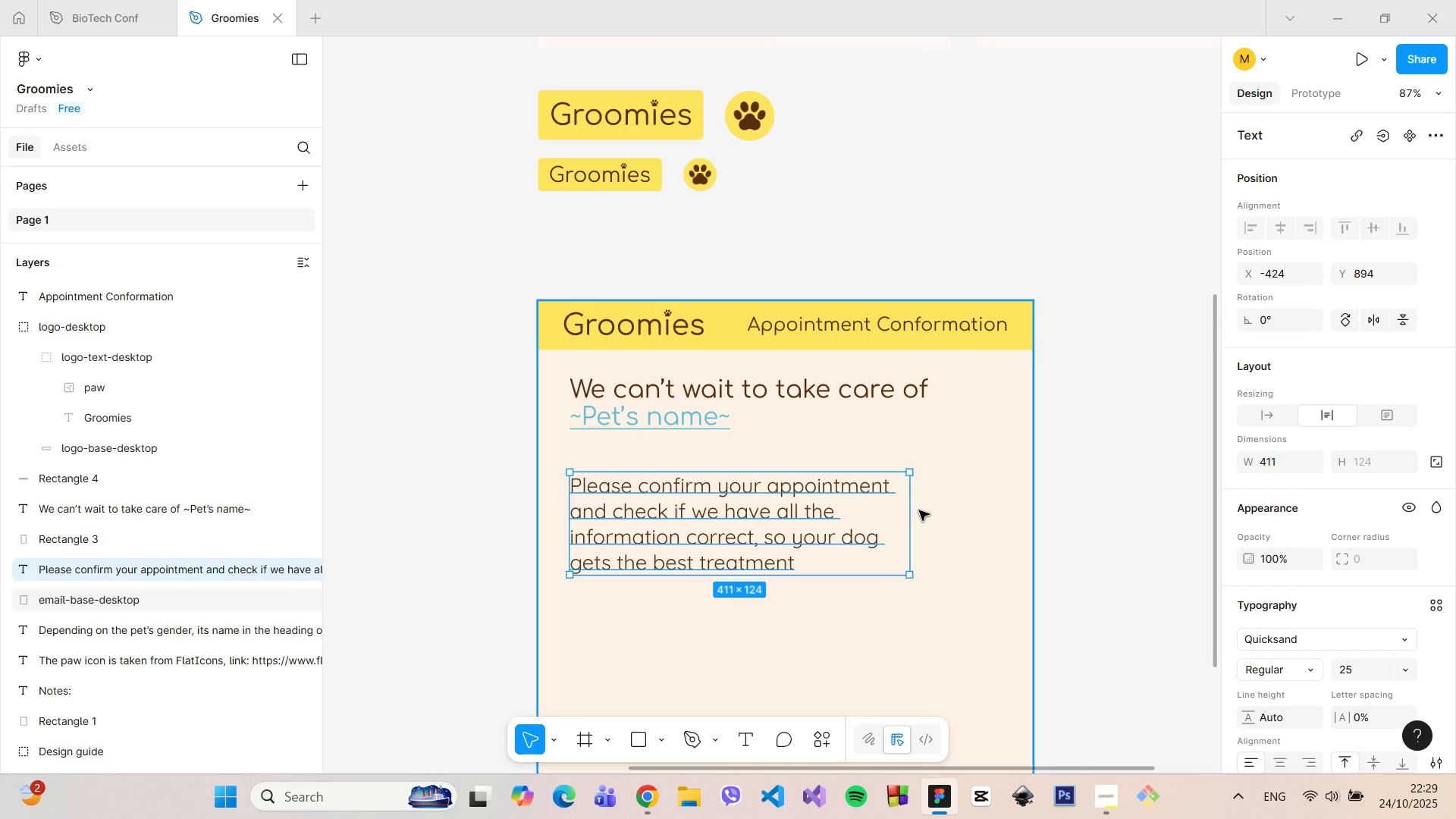 
left_click_drag(start_coordinate=[913, 510], to_coordinate=[996, 503])
 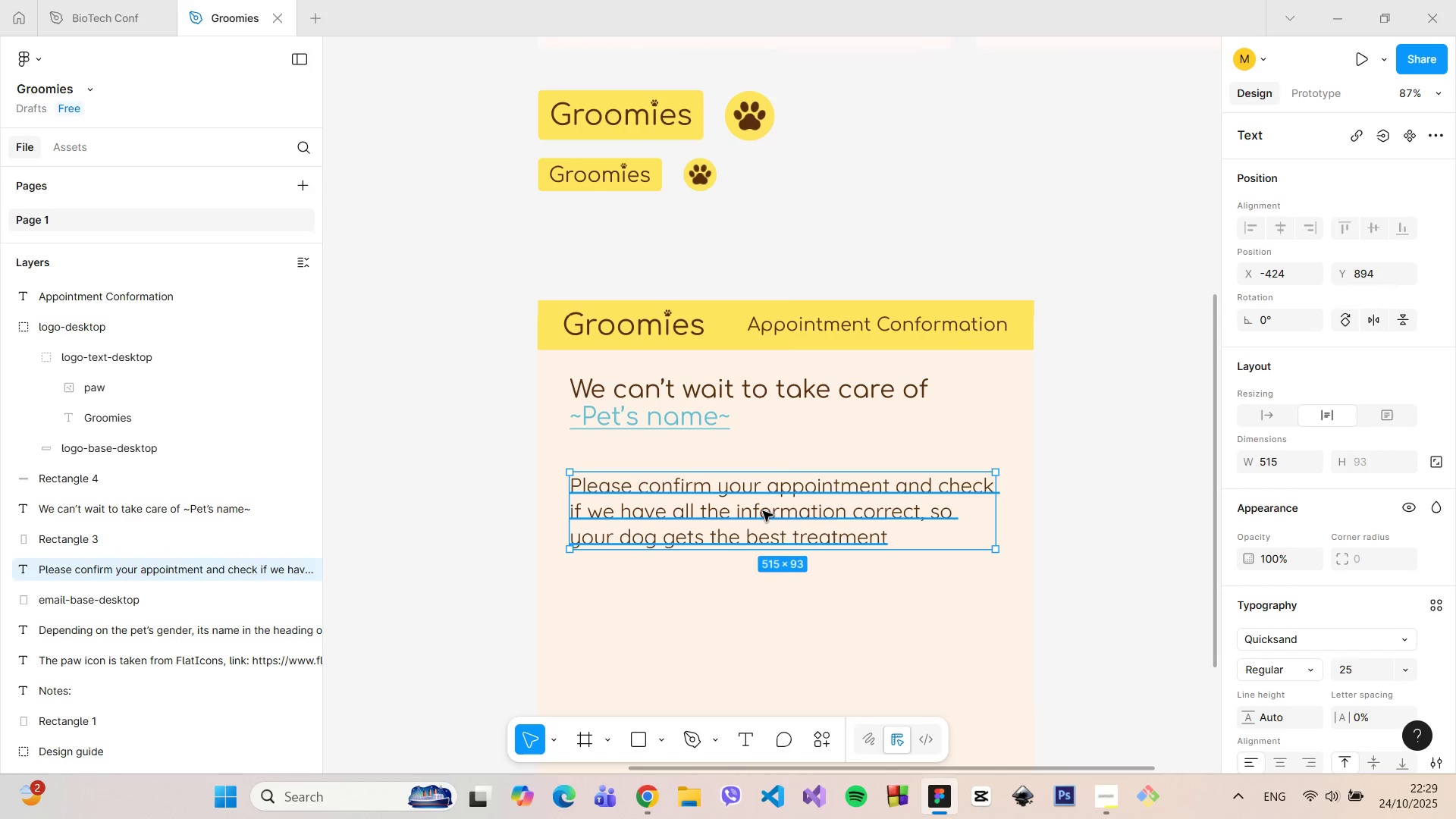 
left_click_drag(start_coordinate=[763, 511], to_coordinate=[764, 507])
 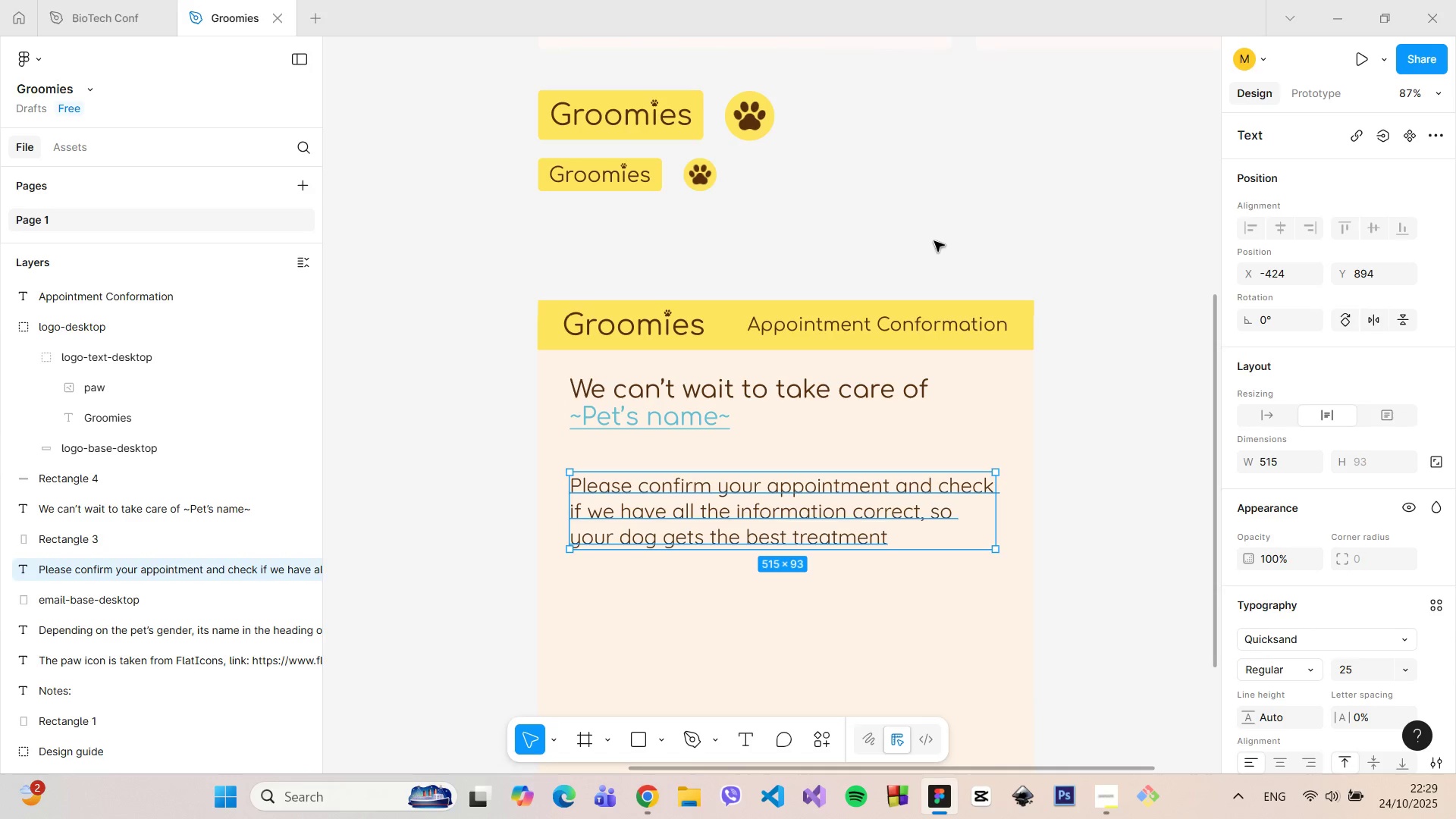 
left_click([934, 241])
 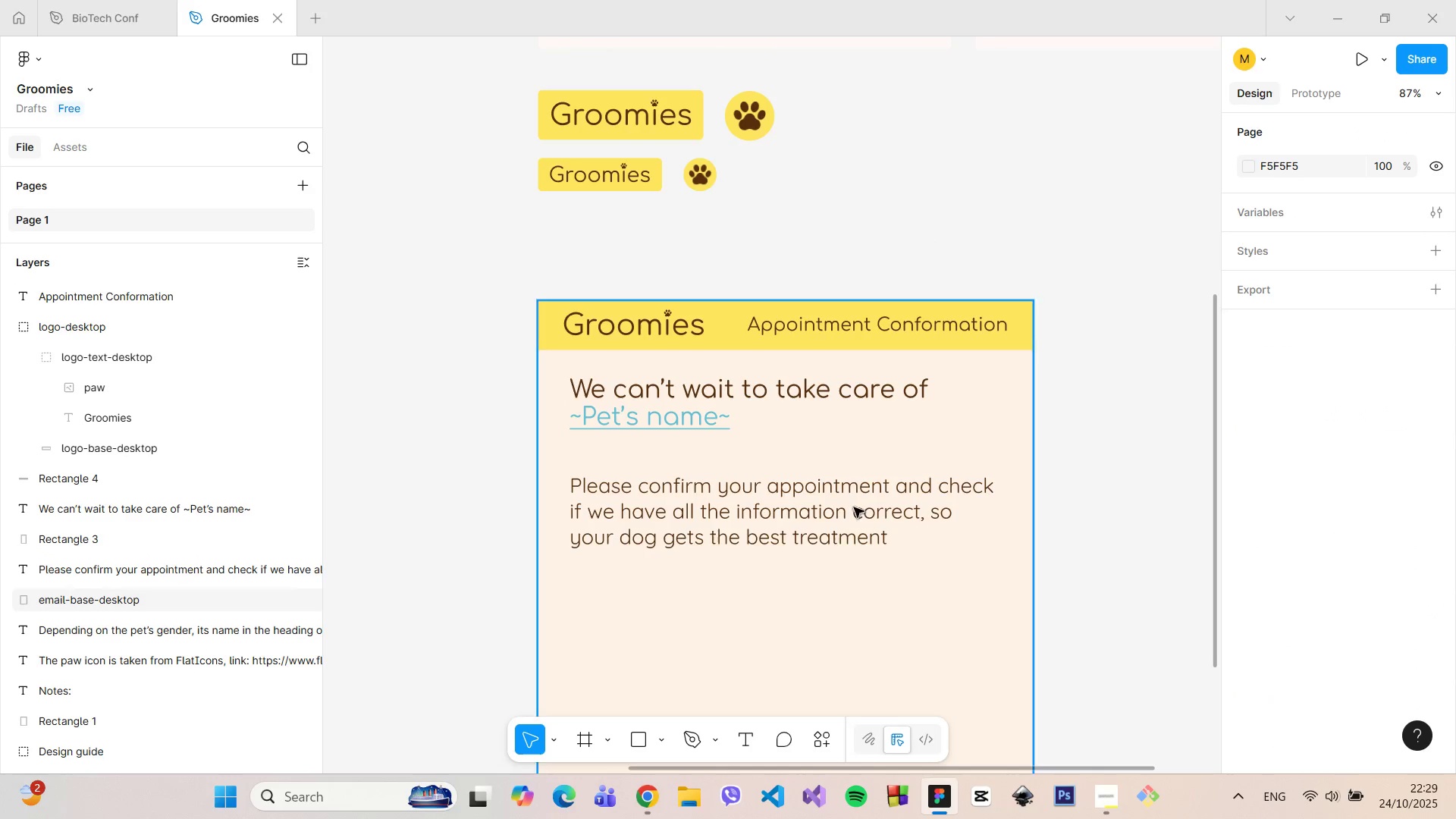 
left_click_drag(start_coordinate=[846, 511], to_coordinate=[846, 500])
 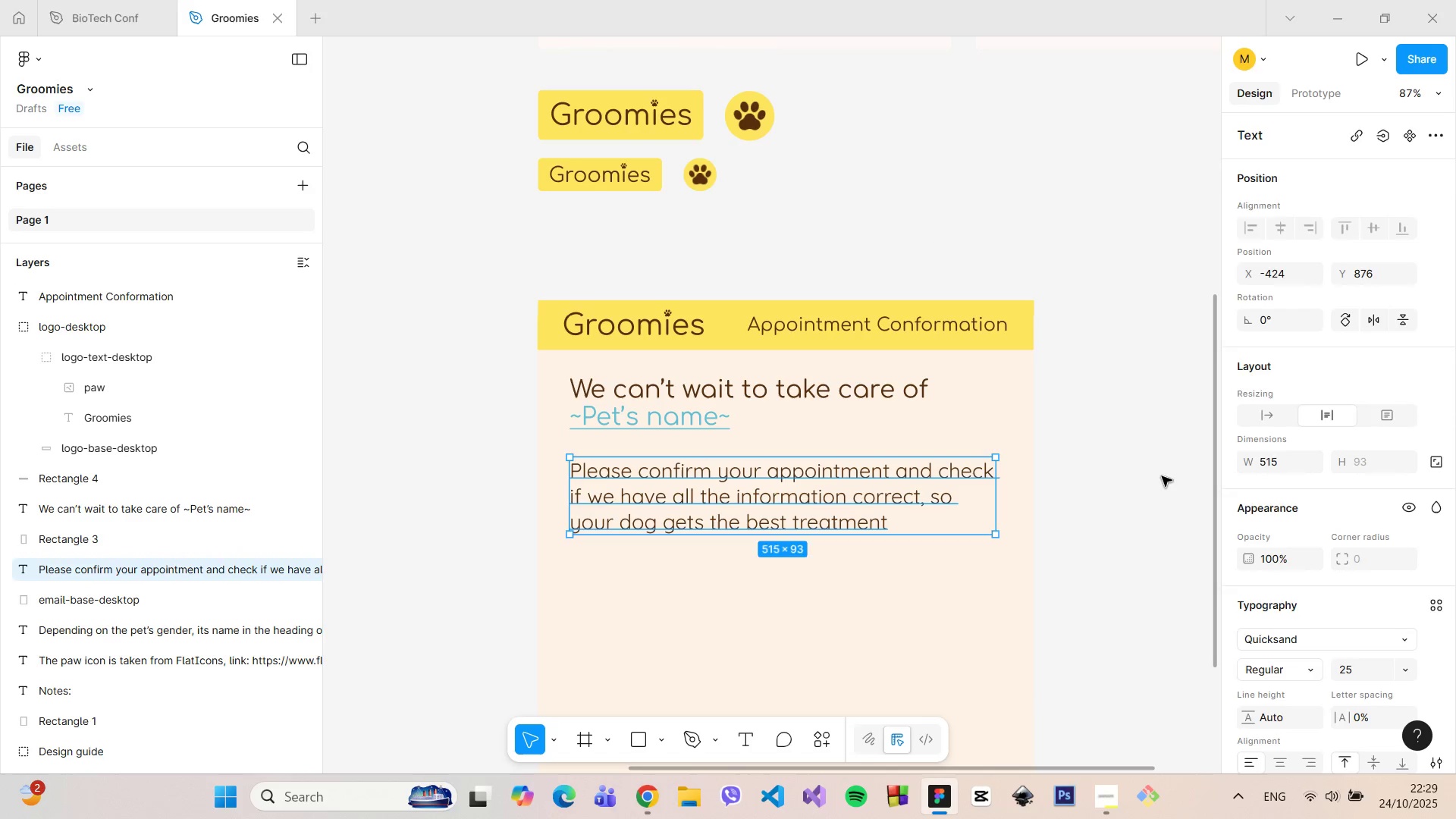 
left_click([1162, 476])
 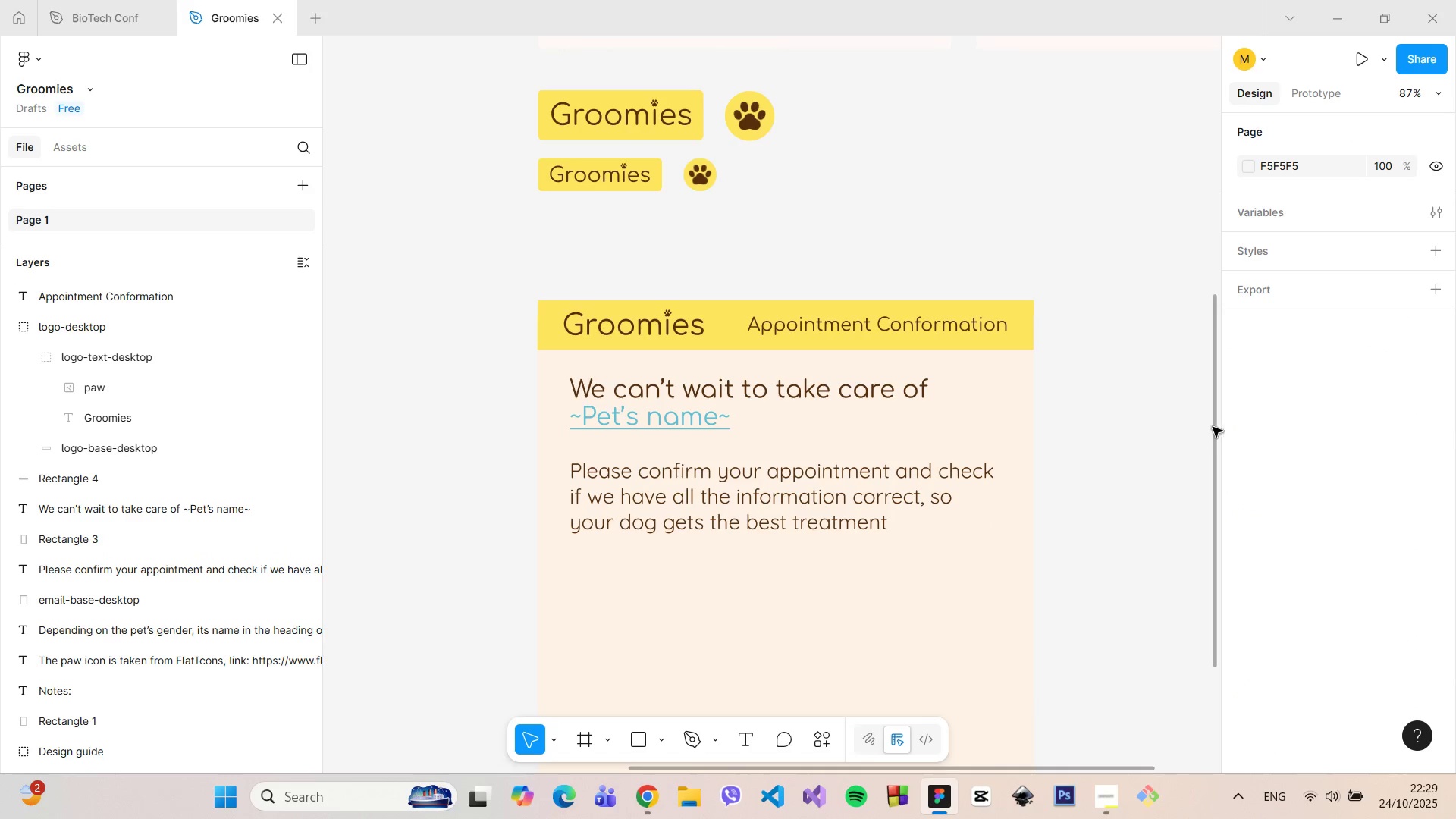 
left_click_drag(start_coordinate=[1213, 427], to_coordinate=[1200, 610])
 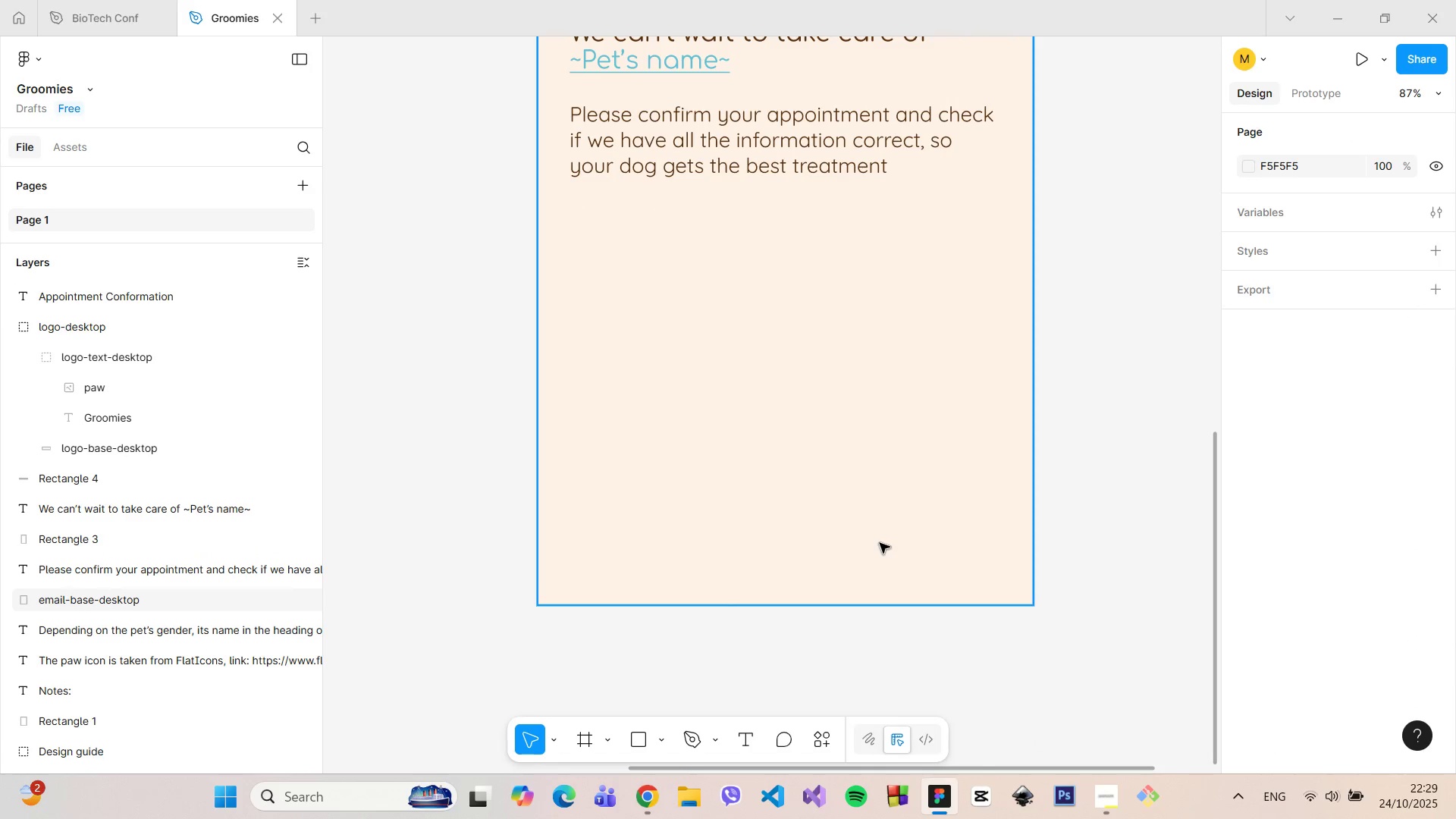 
left_click([880, 543])
 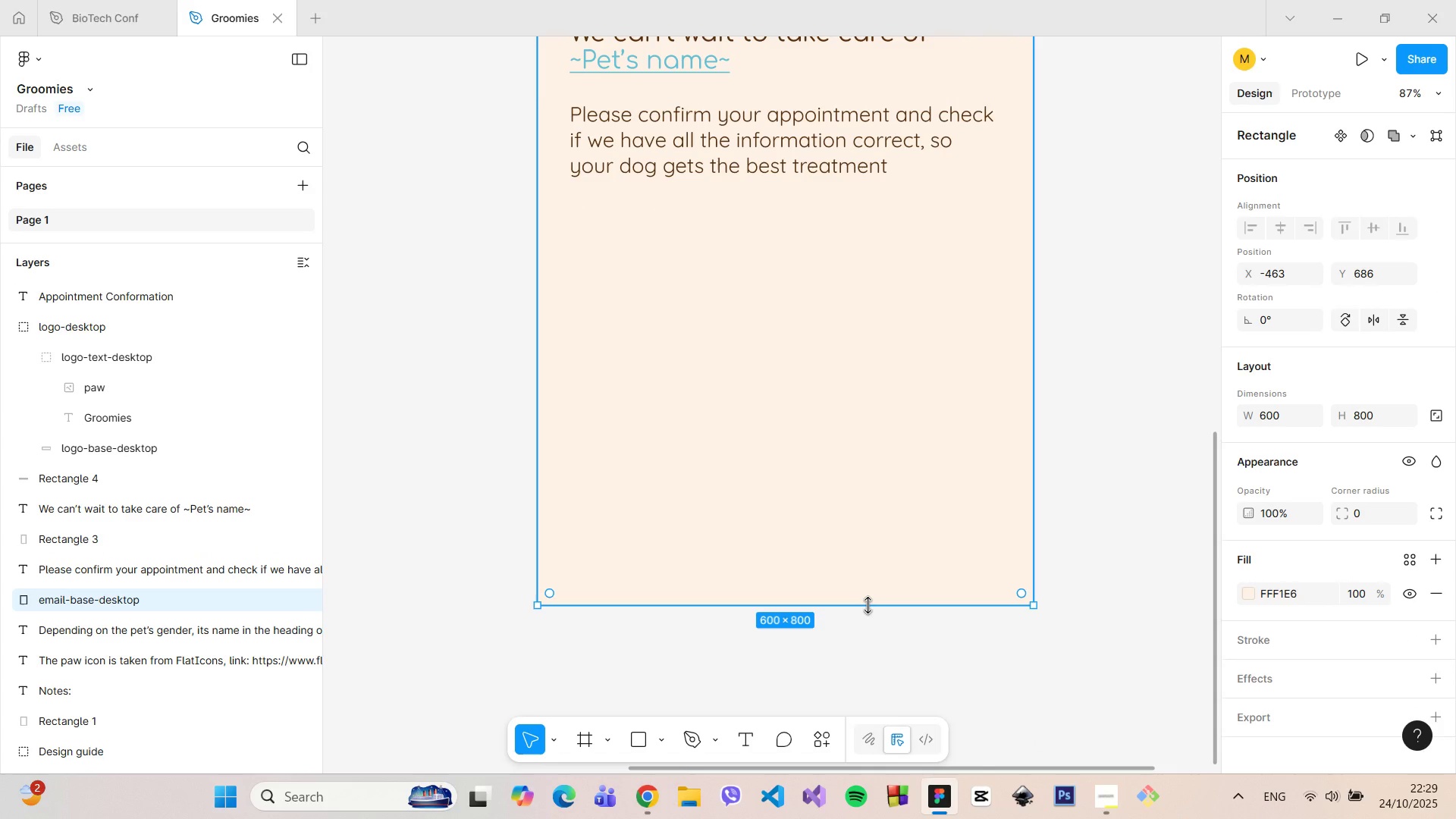 
left_click_drag(start_coordinate=[868, 605], to_coordinate=[880, 725])
 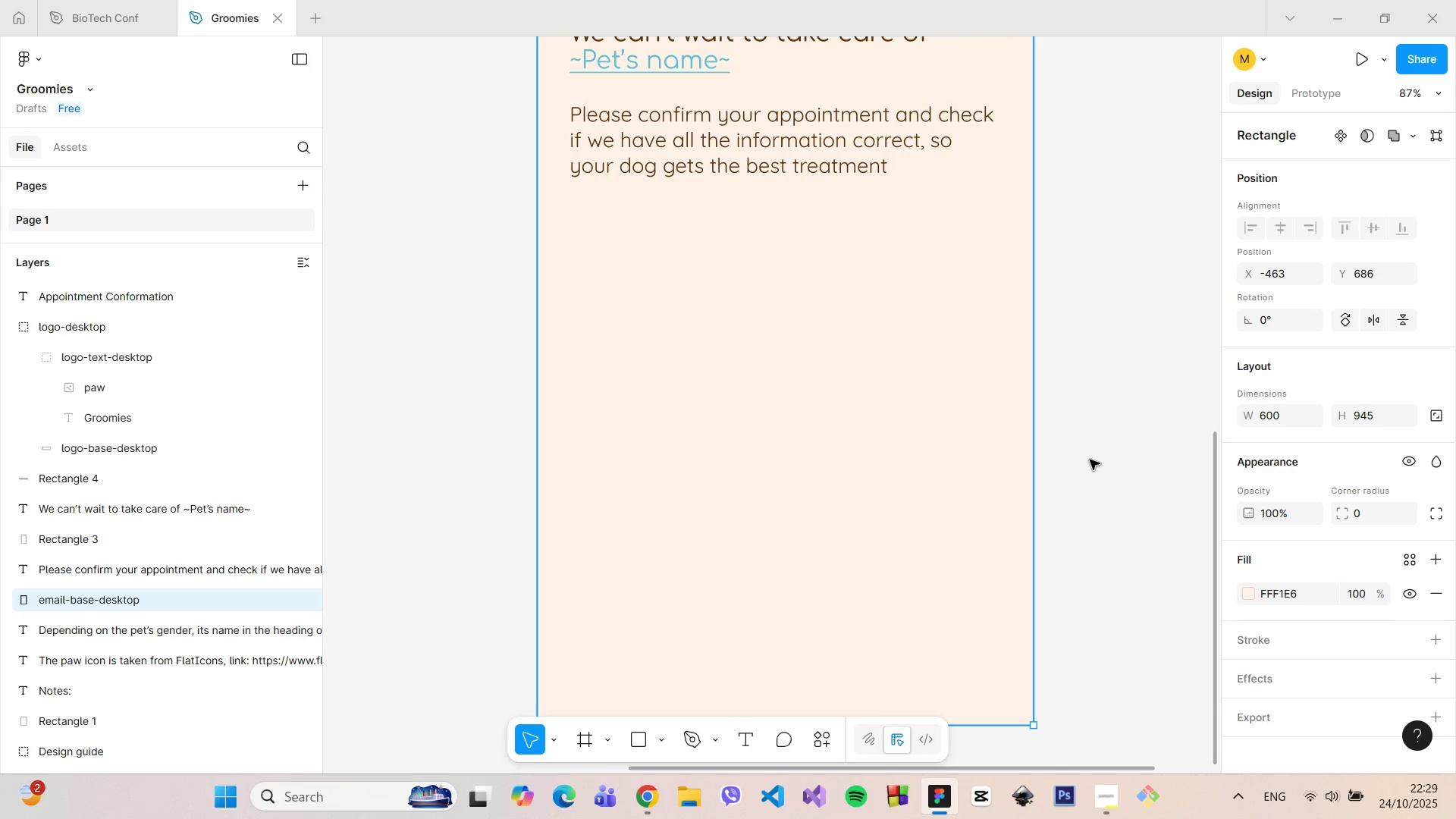 
left_click([1090, 460])
 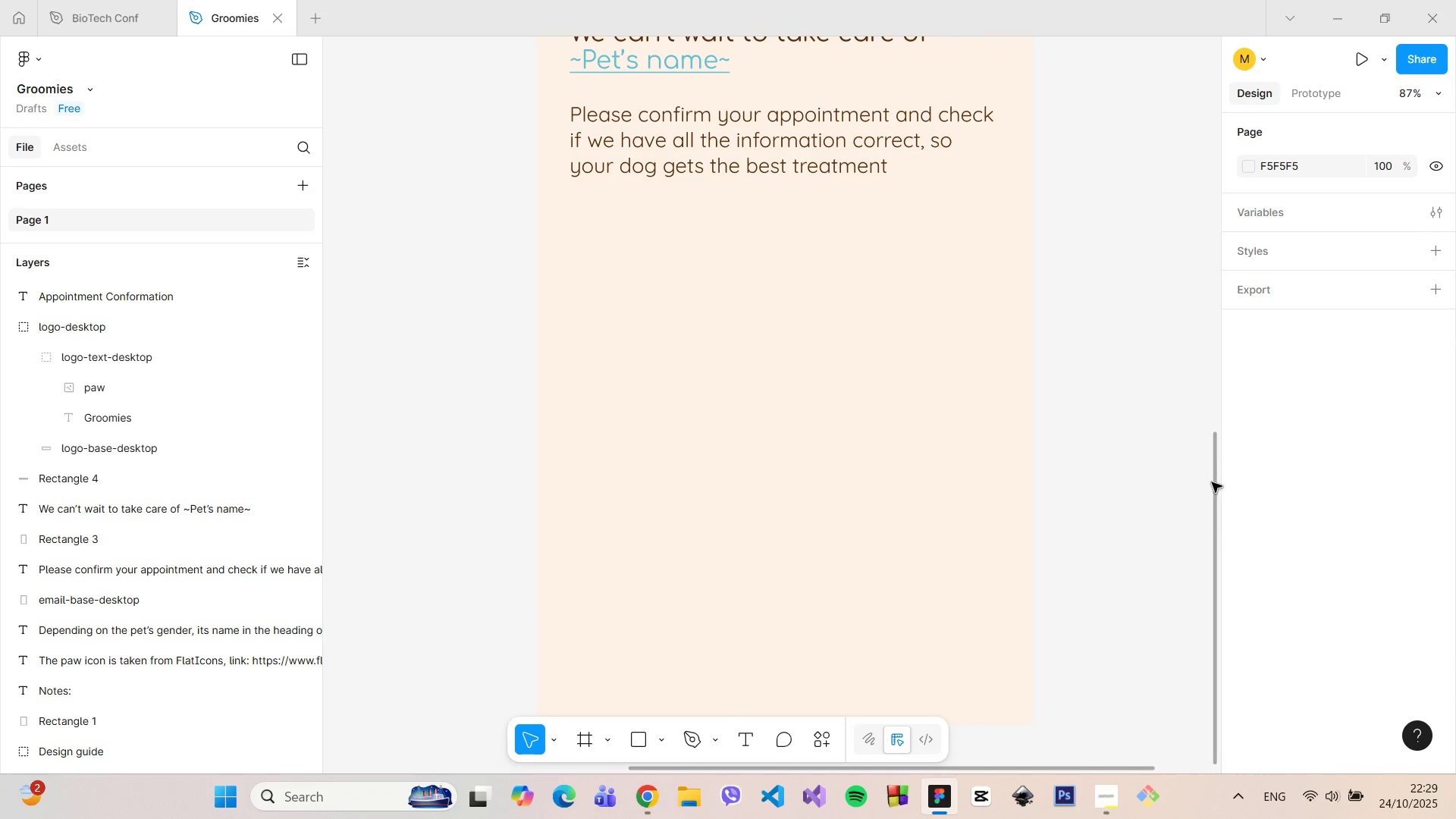 
left_click_drag(start_coordinate=[1212, 482], to_coordinate=[1207, 384])
 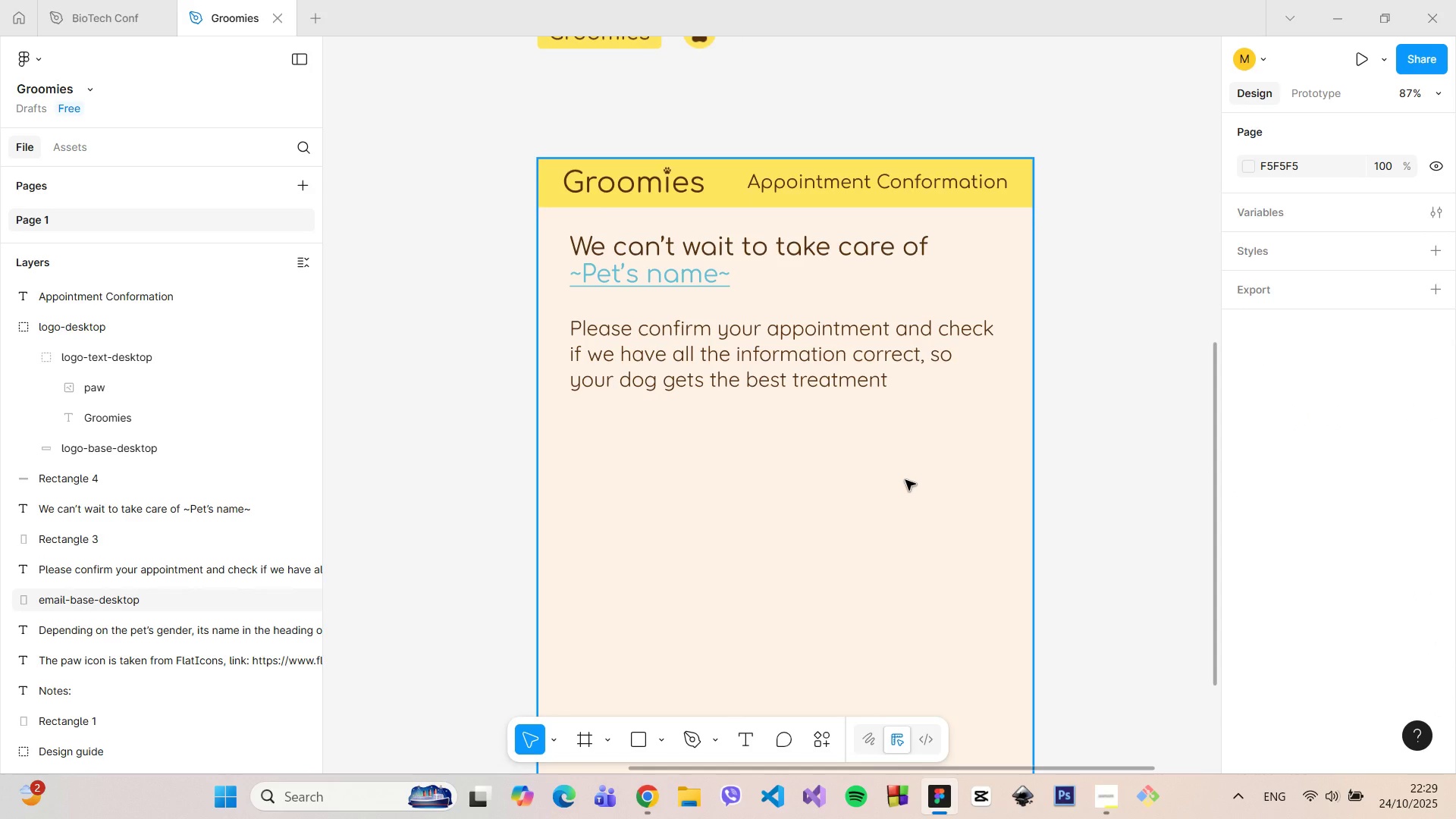 
wait(11.13)
 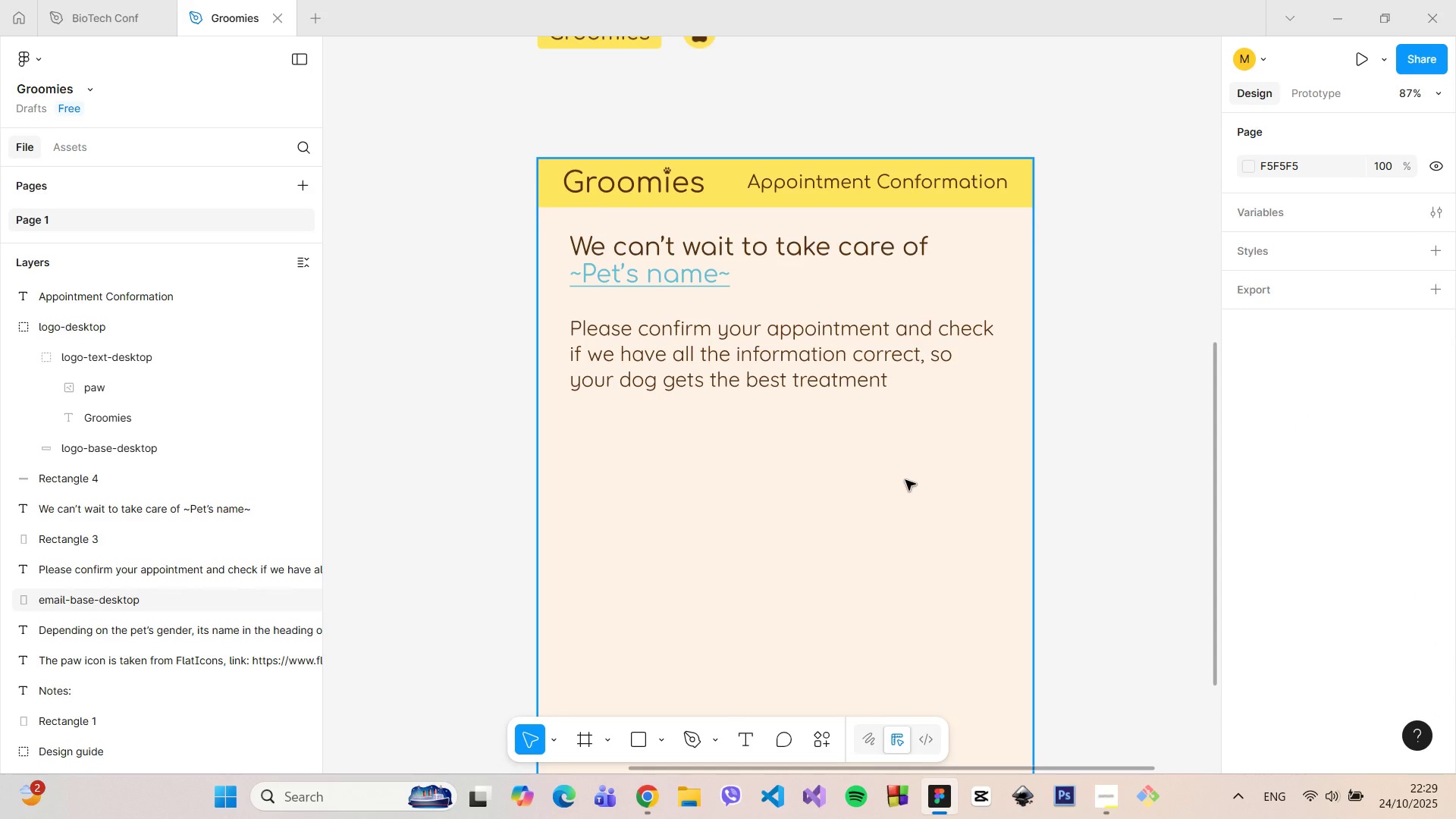 
left_click([665, 730])